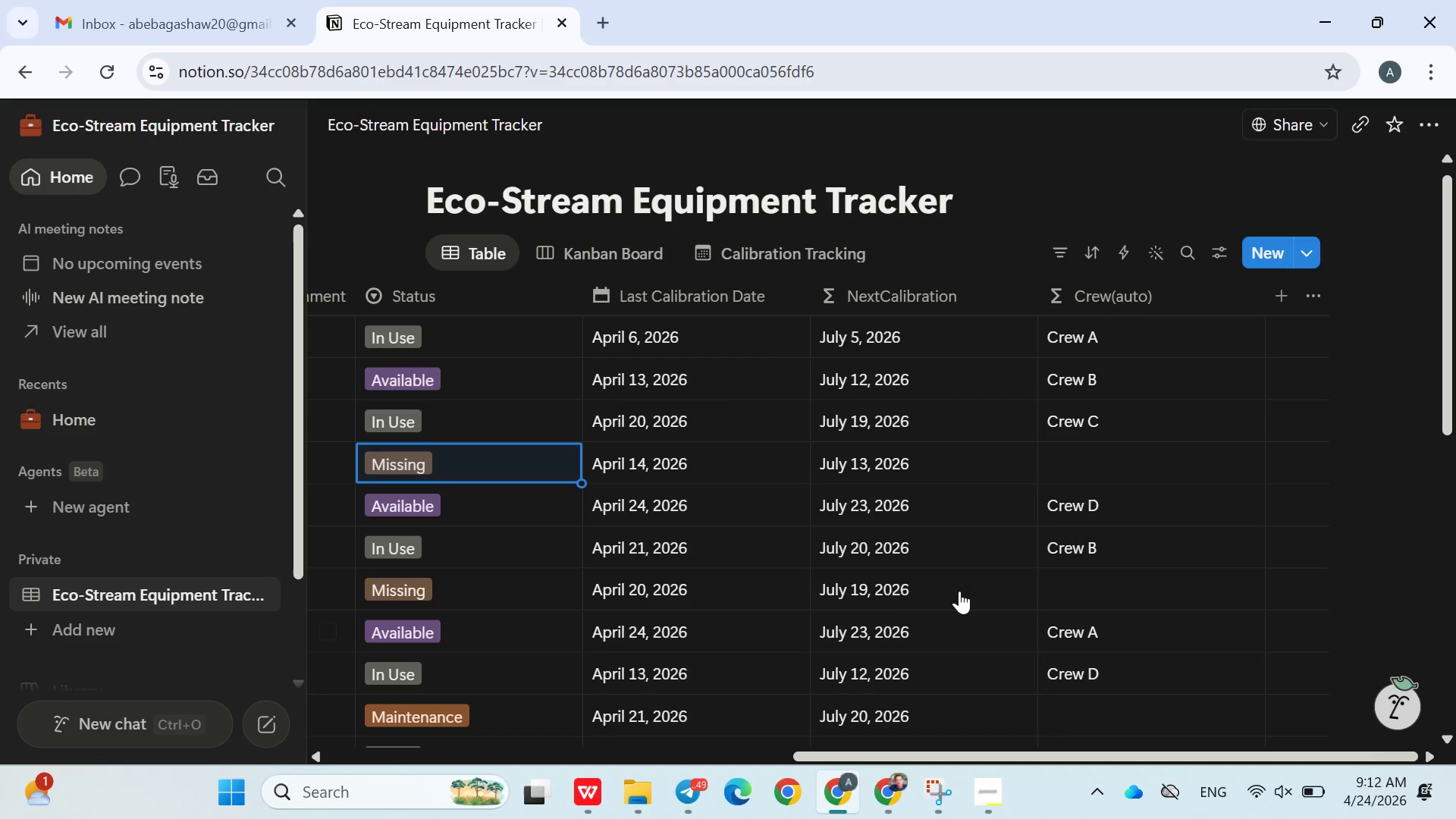 
left_click([990, 801])